 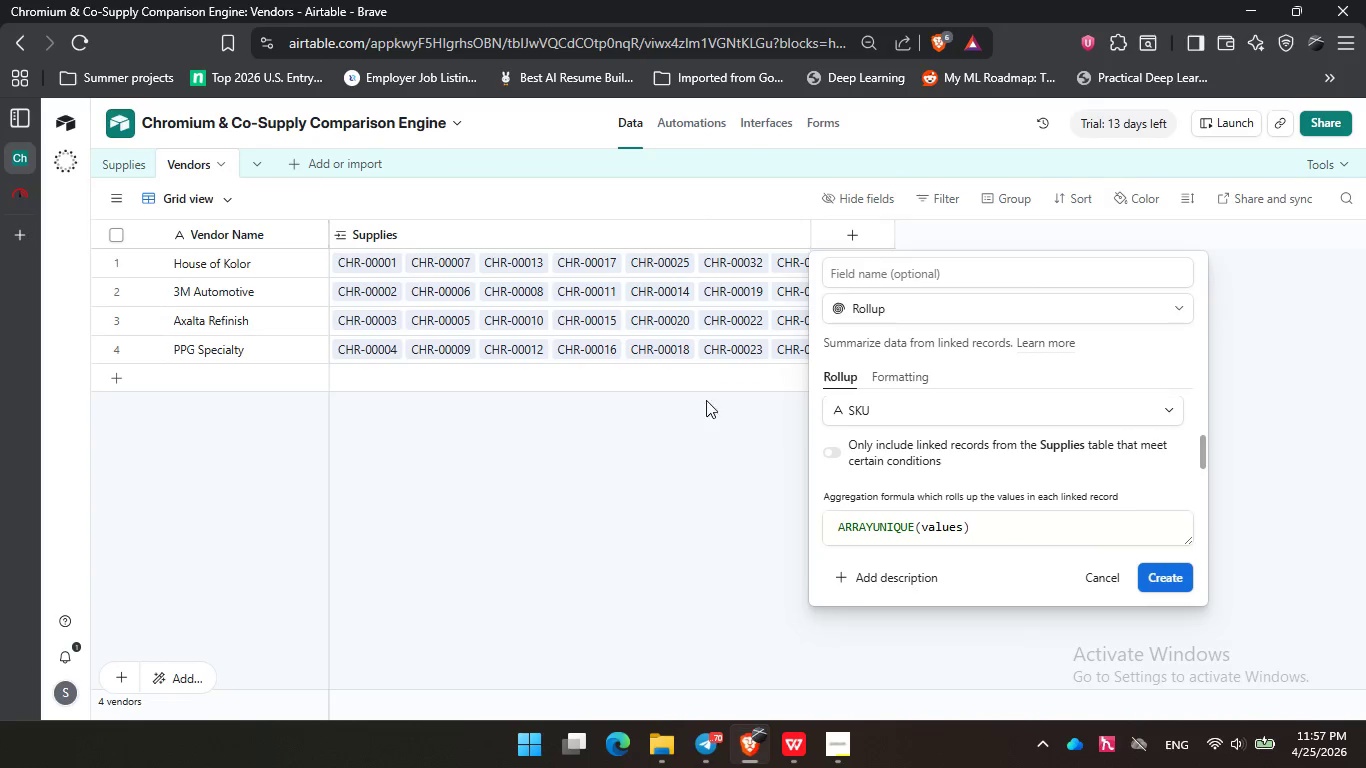 
left_click([895, 275])
 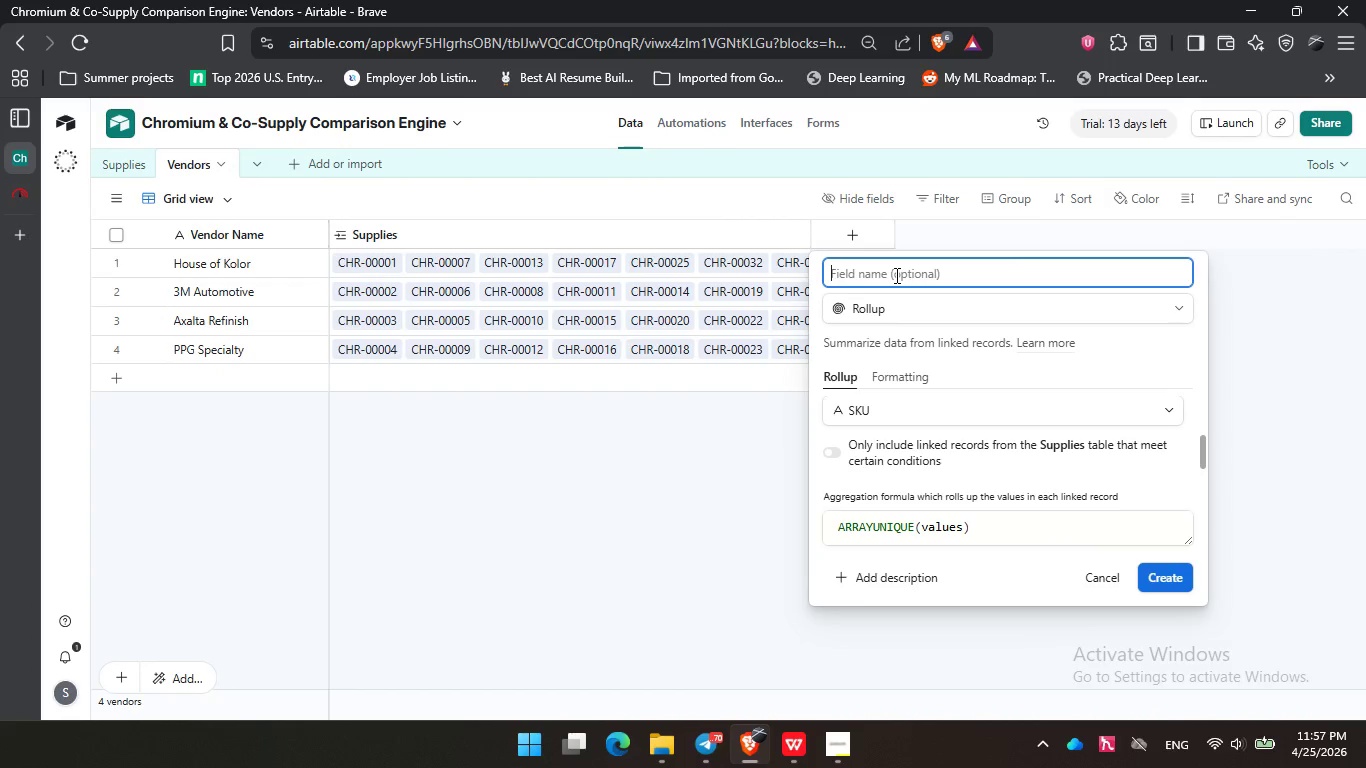 
type(Average Lead Time)
 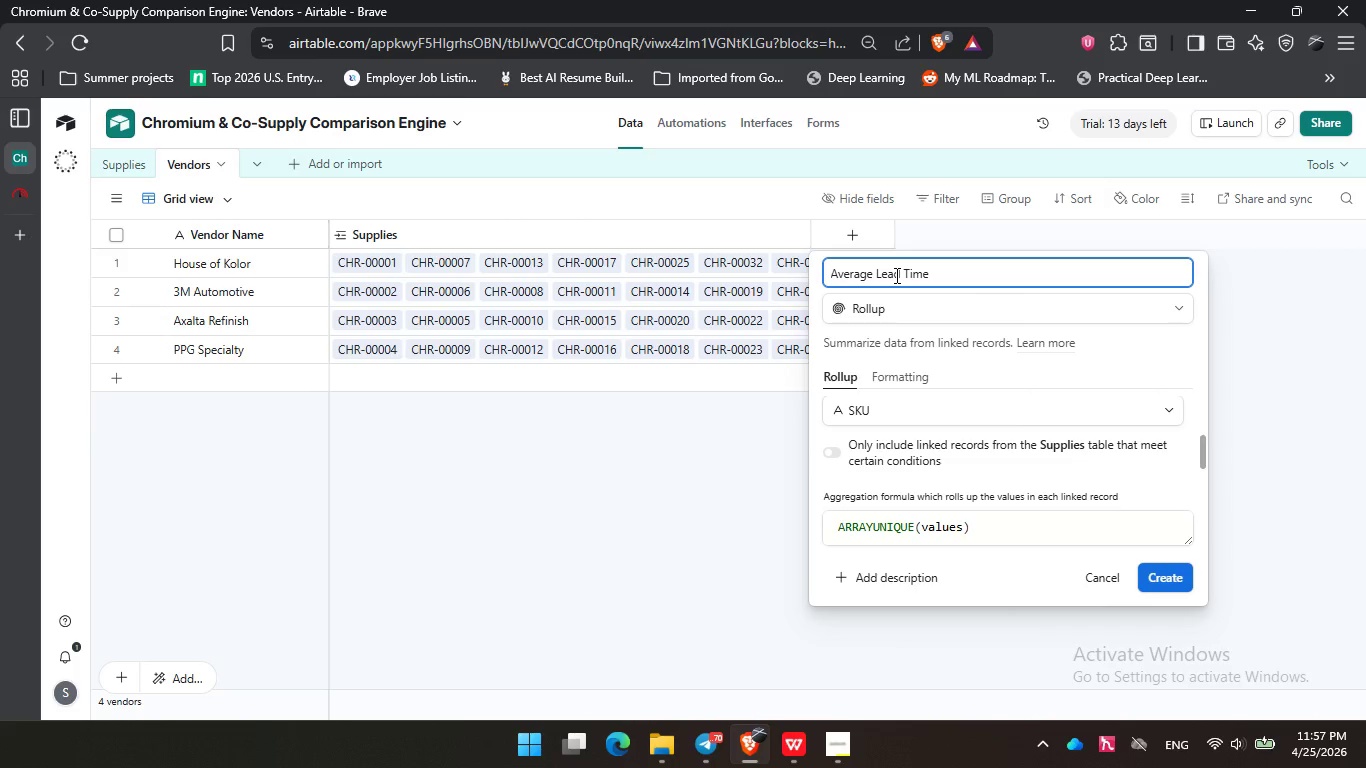 
left_click([916, 410])
 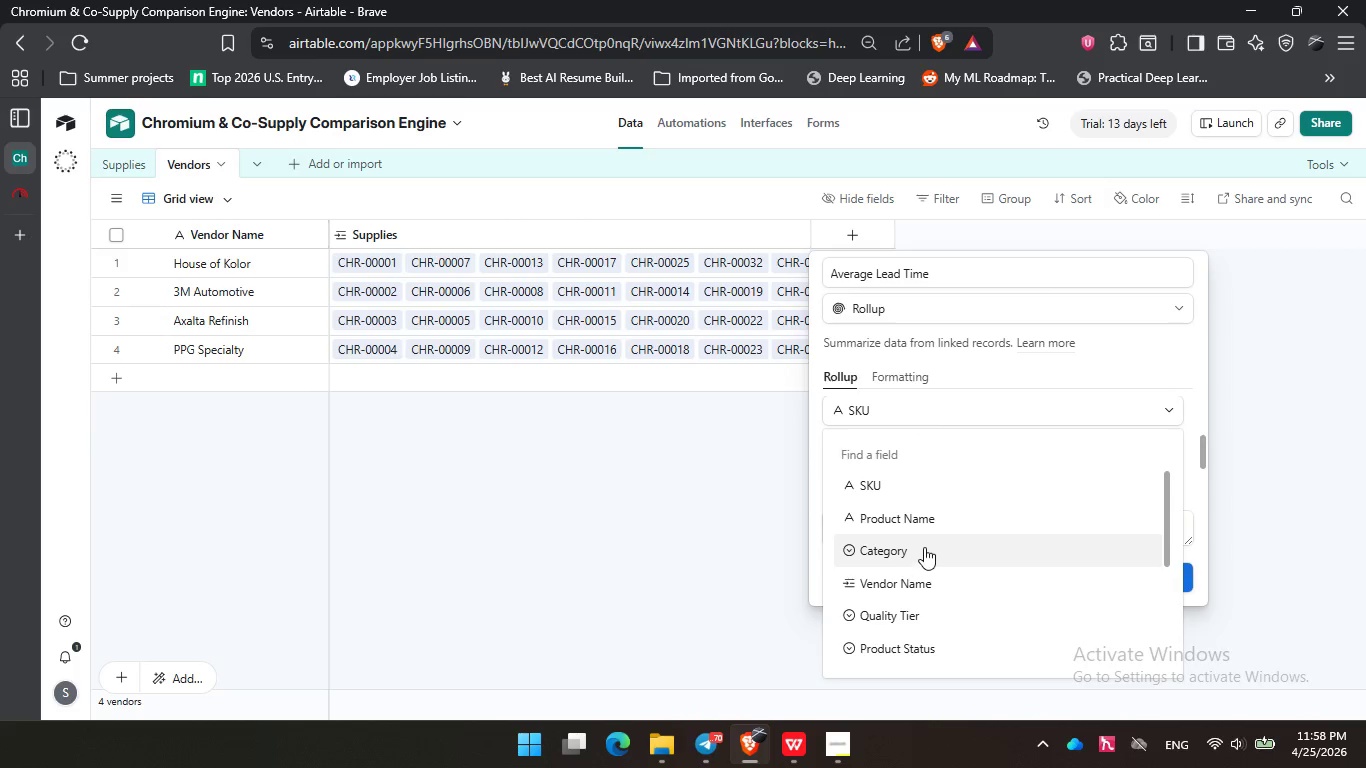 
scroll: coordinate [932, 560], scroll_direction: down, amount: 2.0
 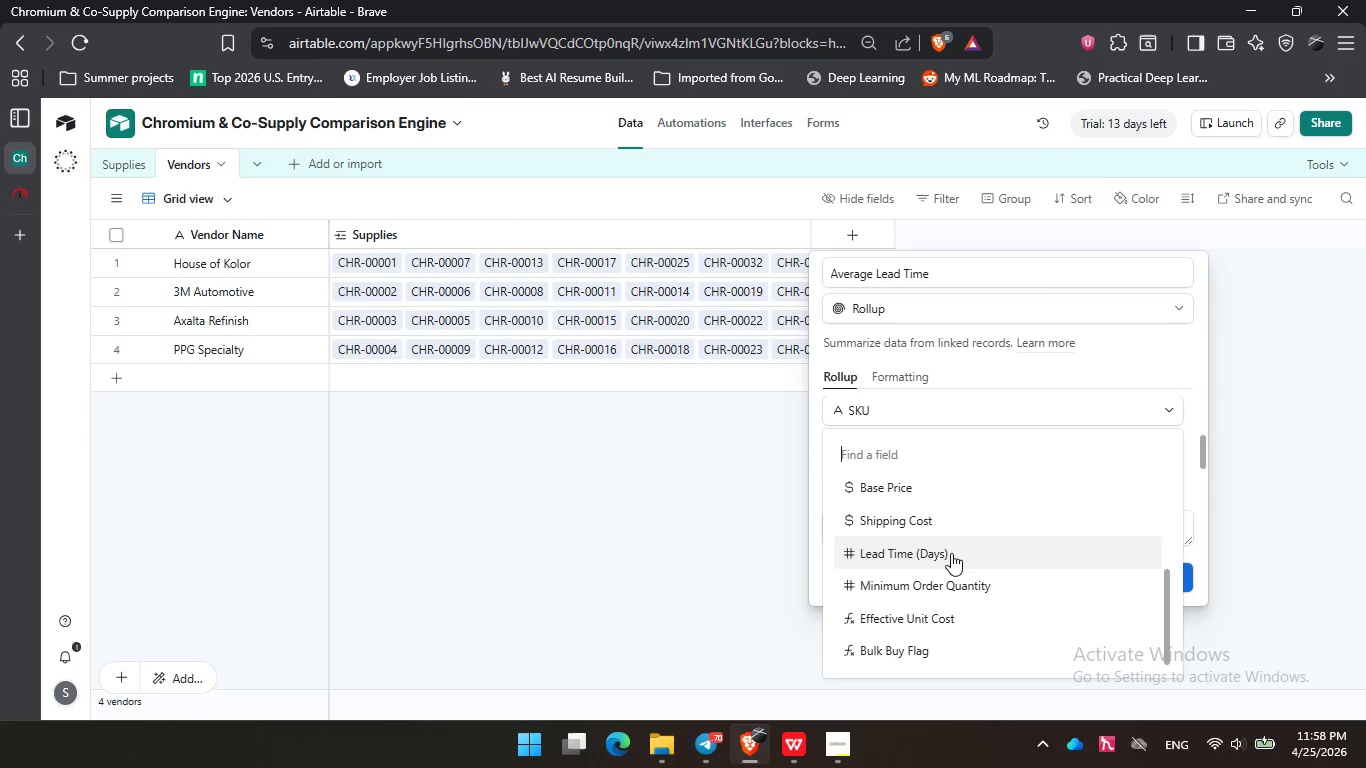 
left_click([1007, 552])
 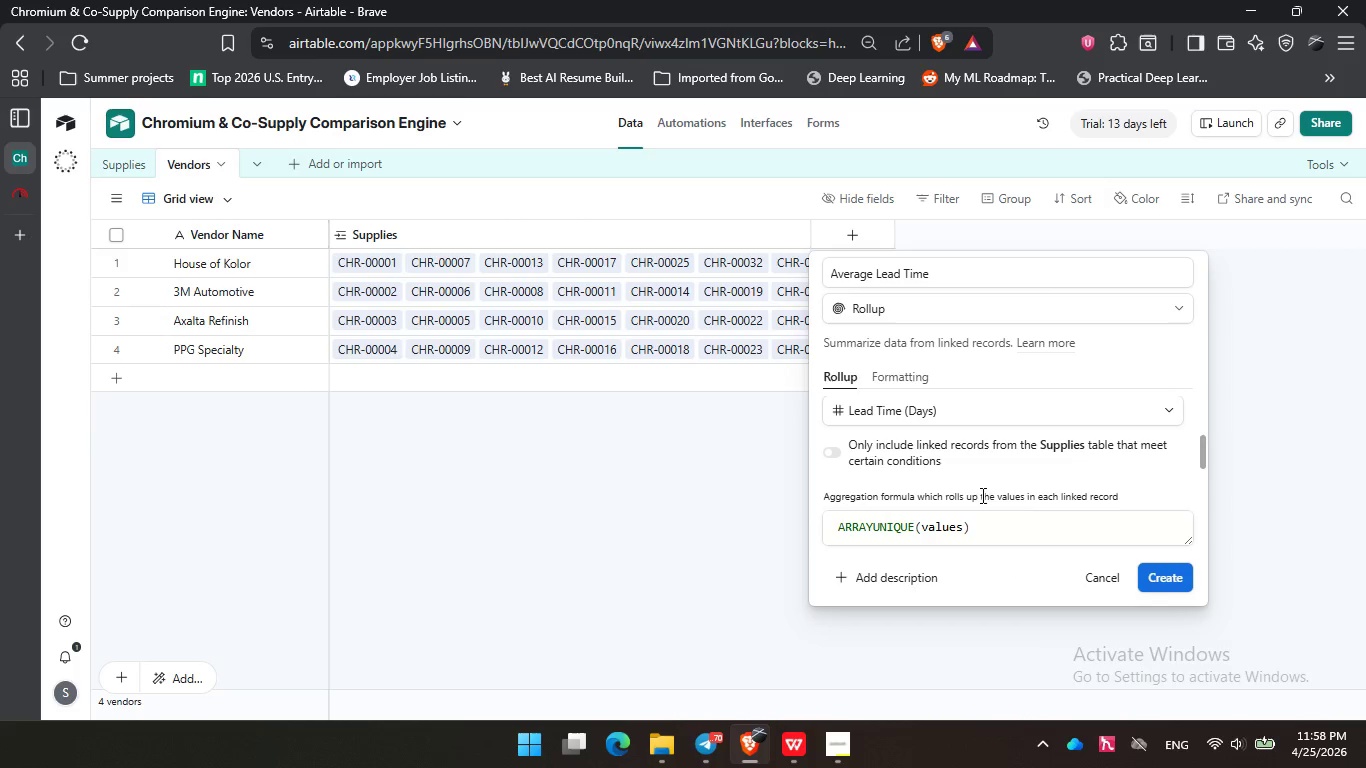 
left_click_drag(start_coordinate=[989, 512], to_coordinate=[851, 543])
 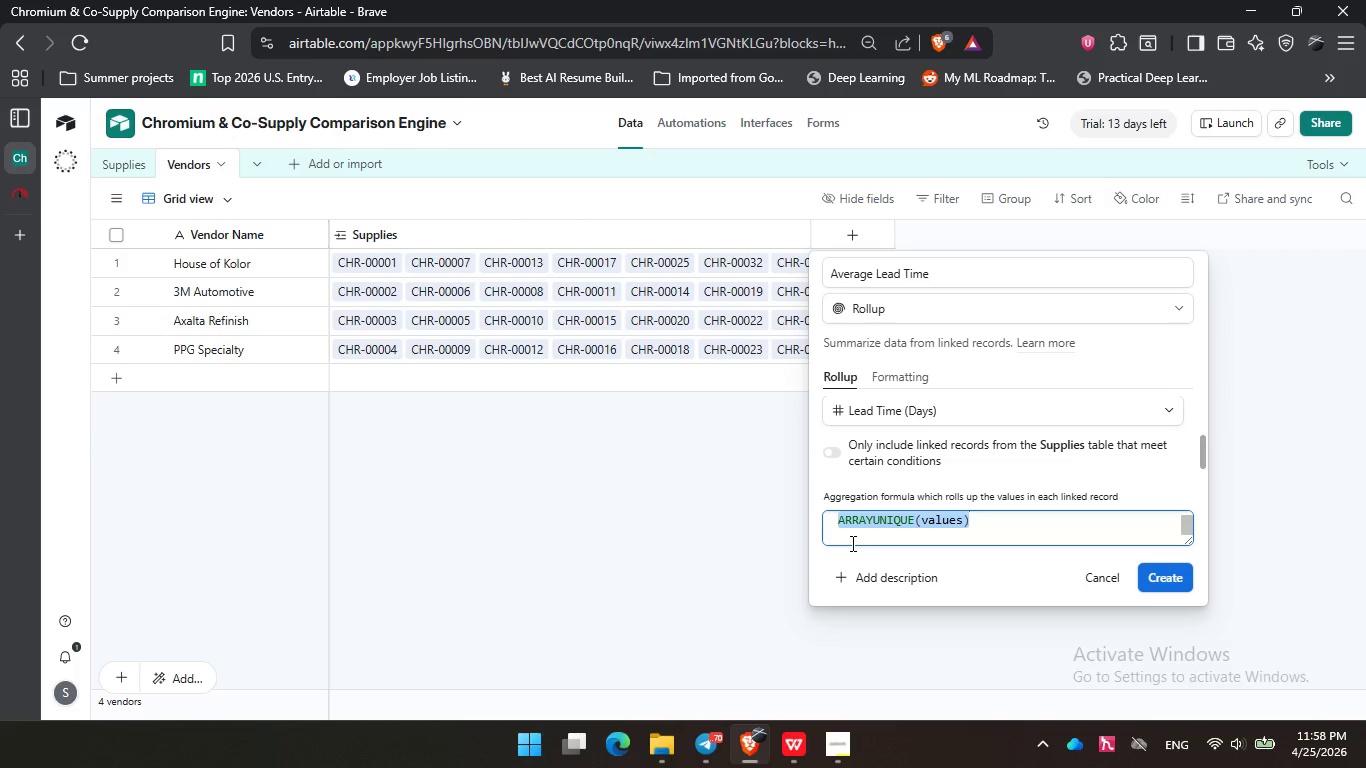 
key(Backspace)
type(av)
 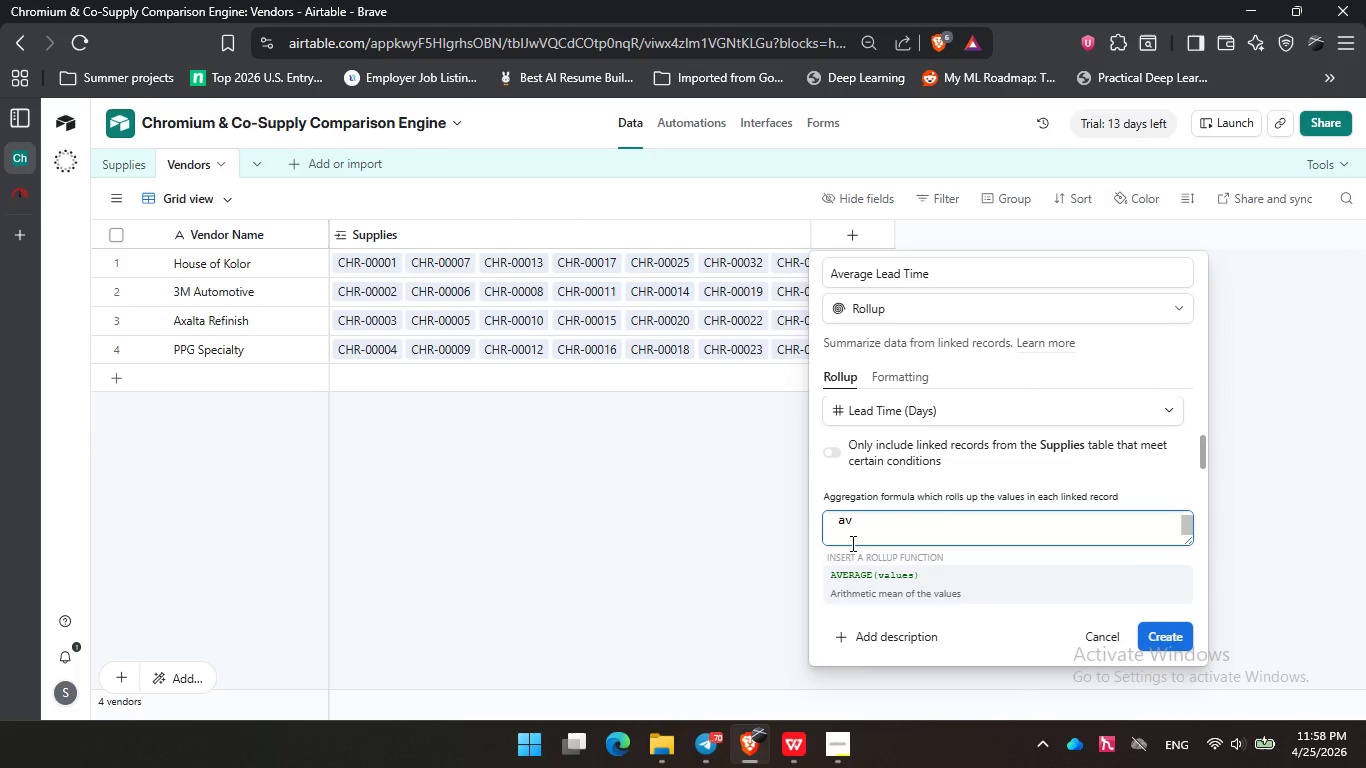 
key(Enter)
 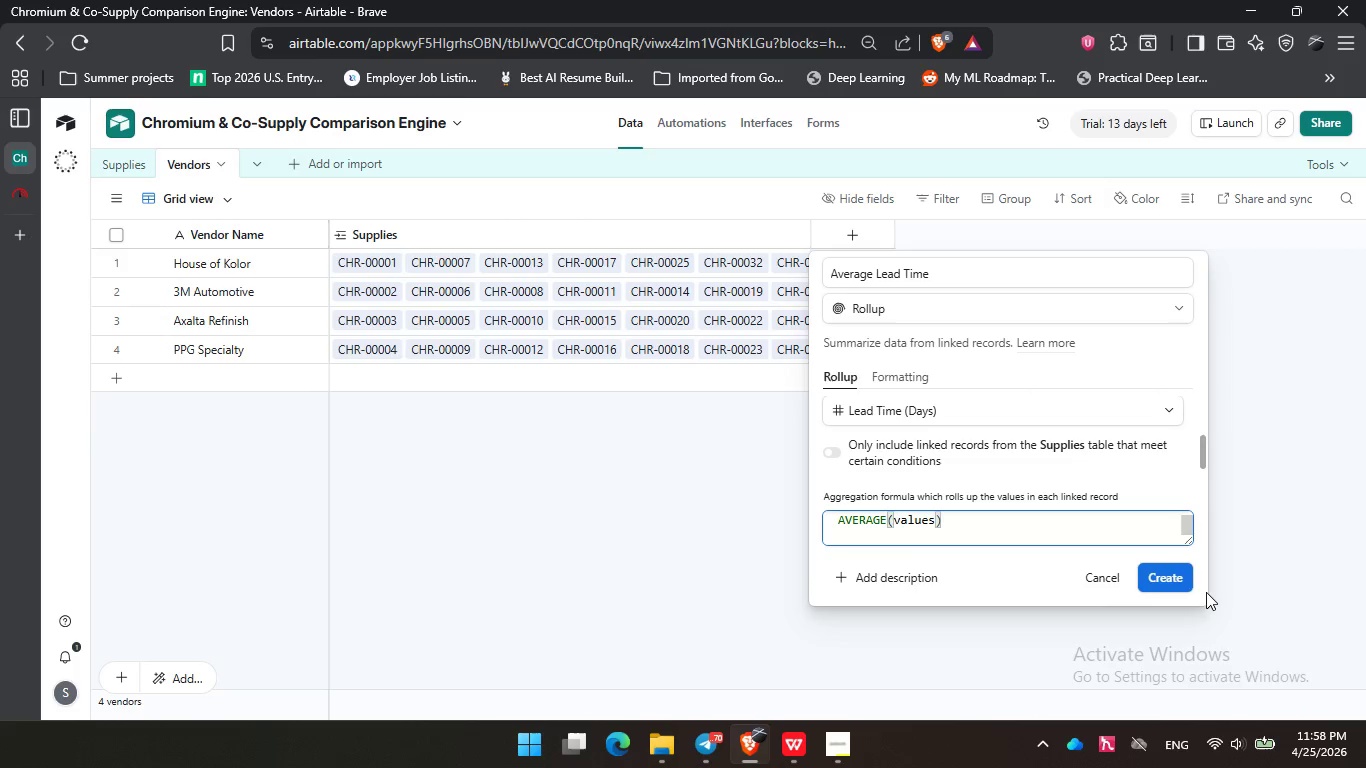 
left_click([1163, 574])
 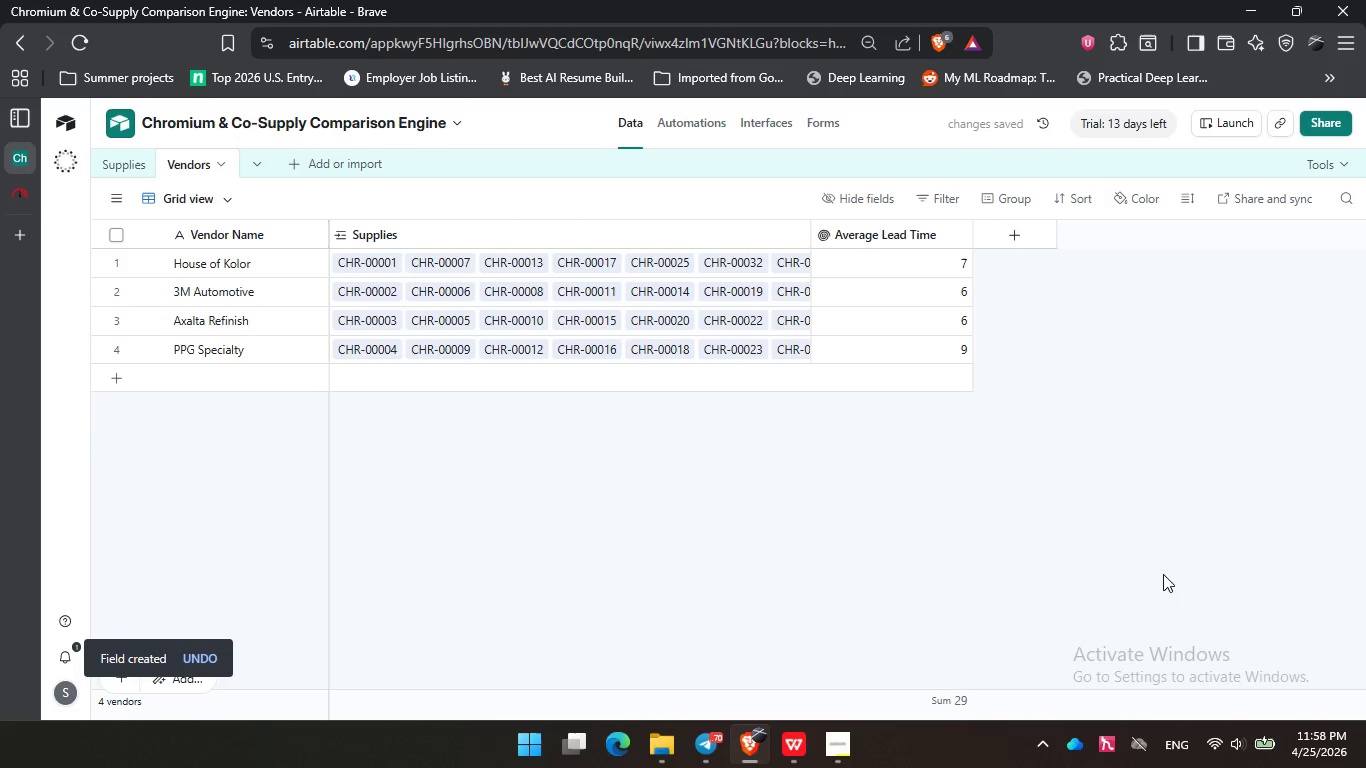 
left_click([959, 496])
 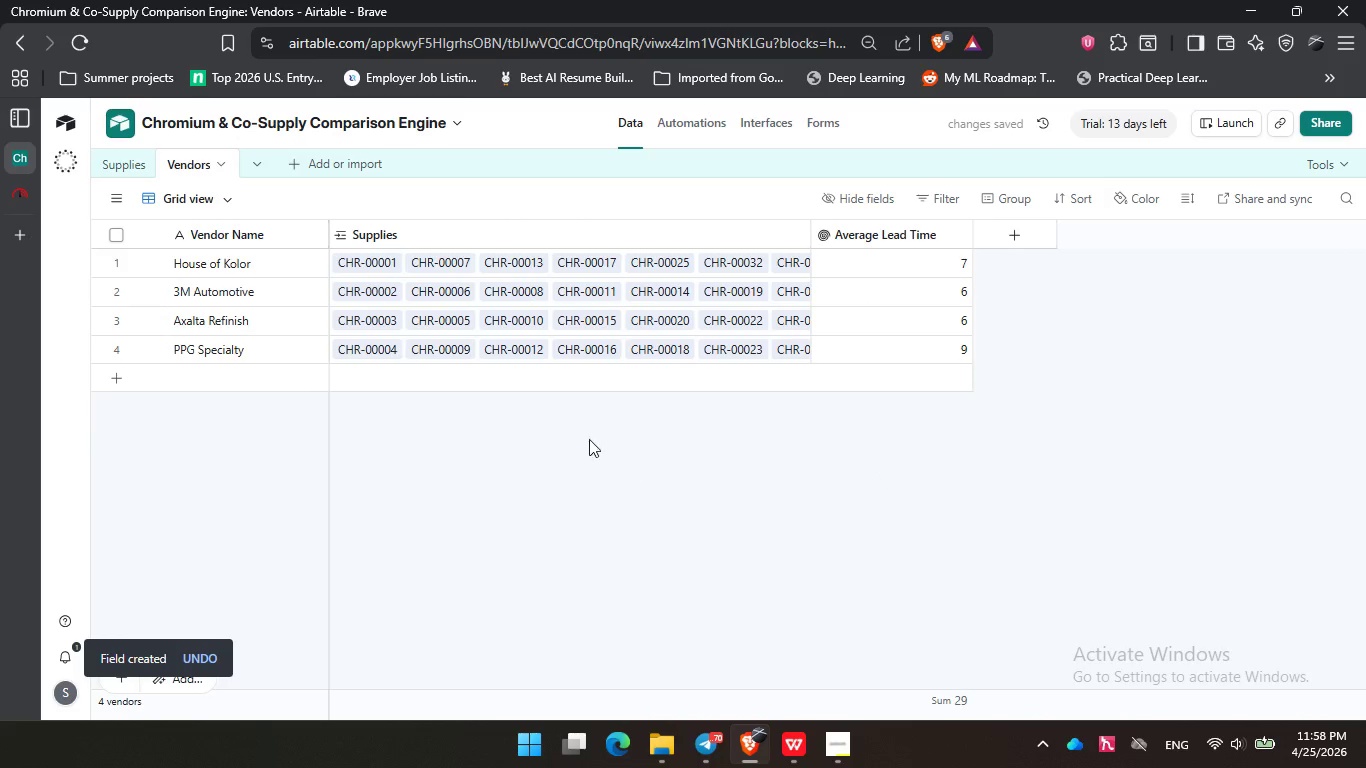 
mouse_move([219, 330])
 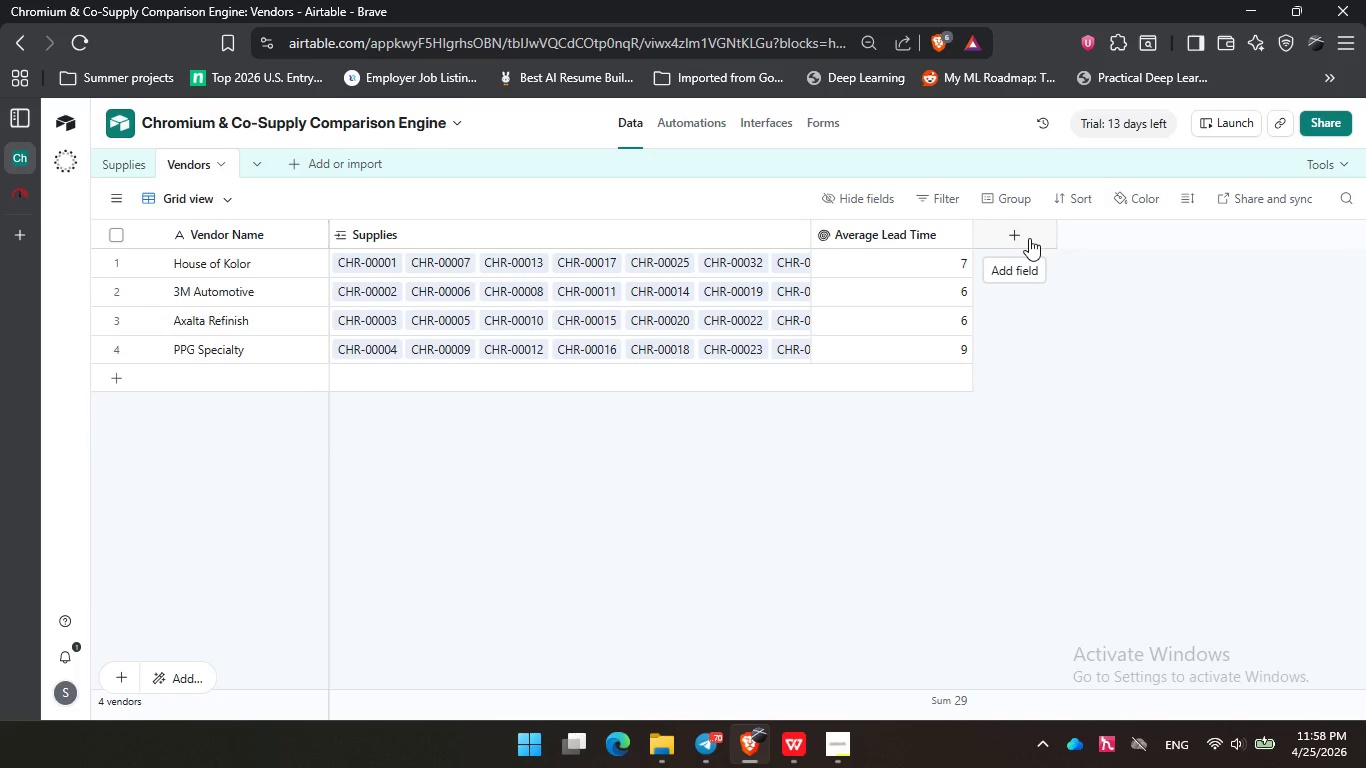 
wait(7.07)
 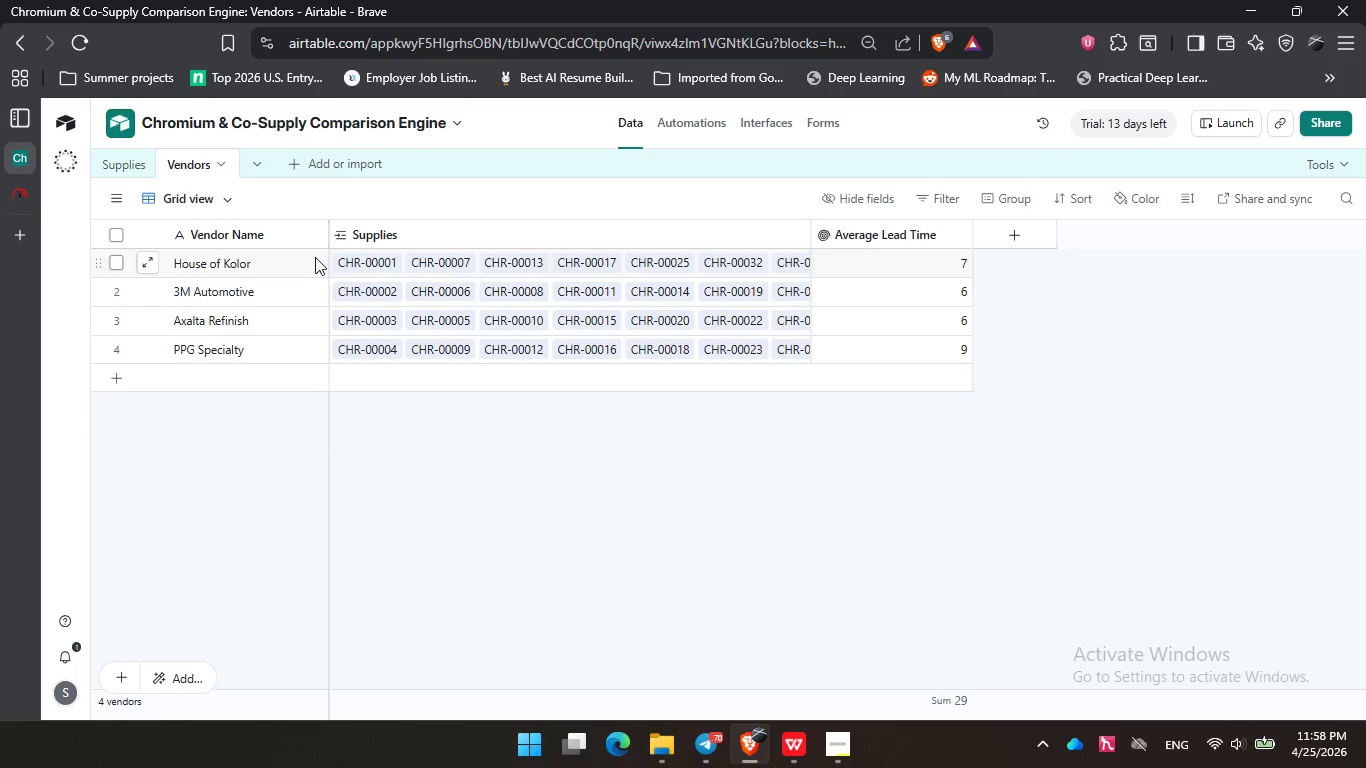 
left_click([826, 760])